 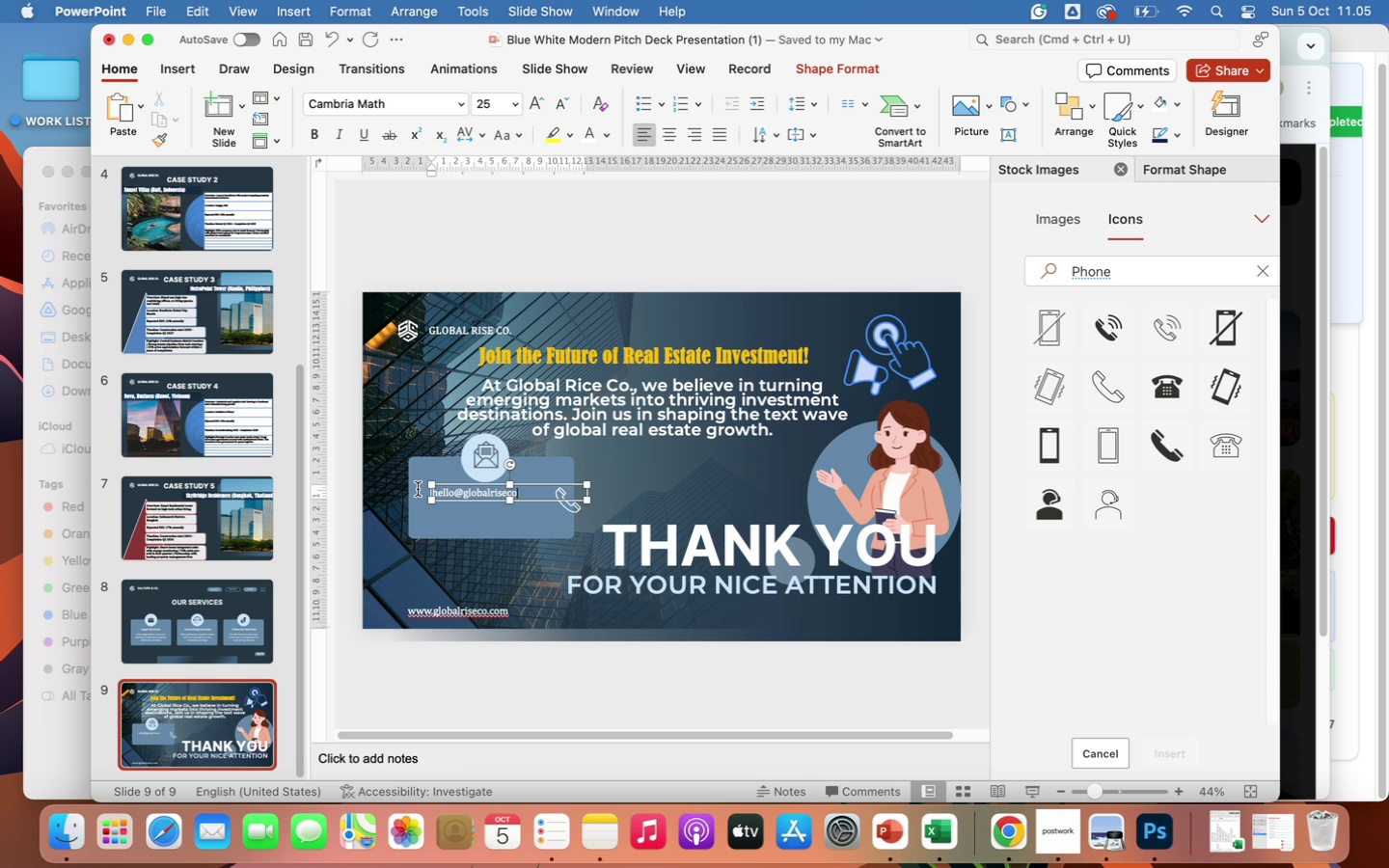 
type(.com)
 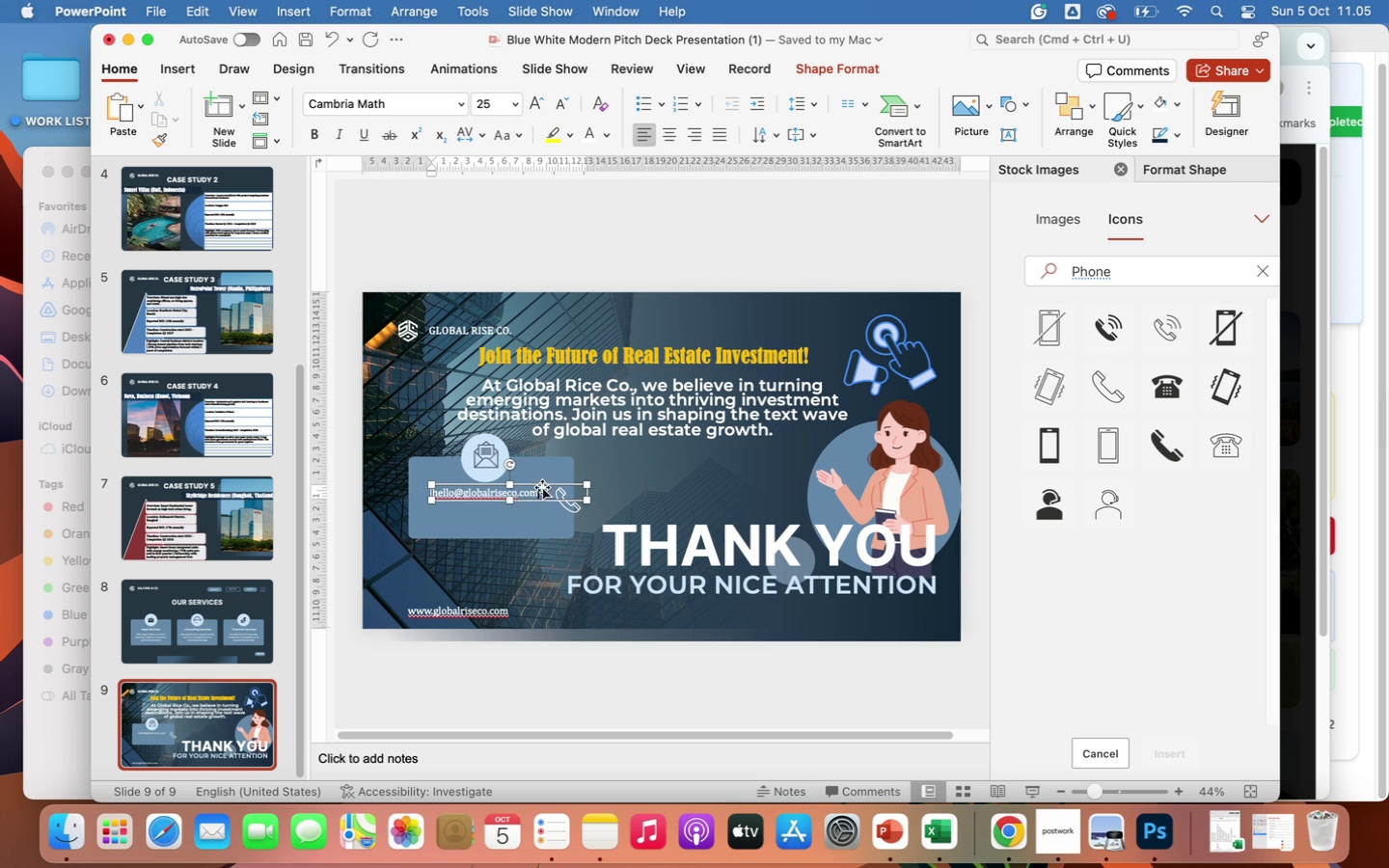 
left_click([632, 492])
 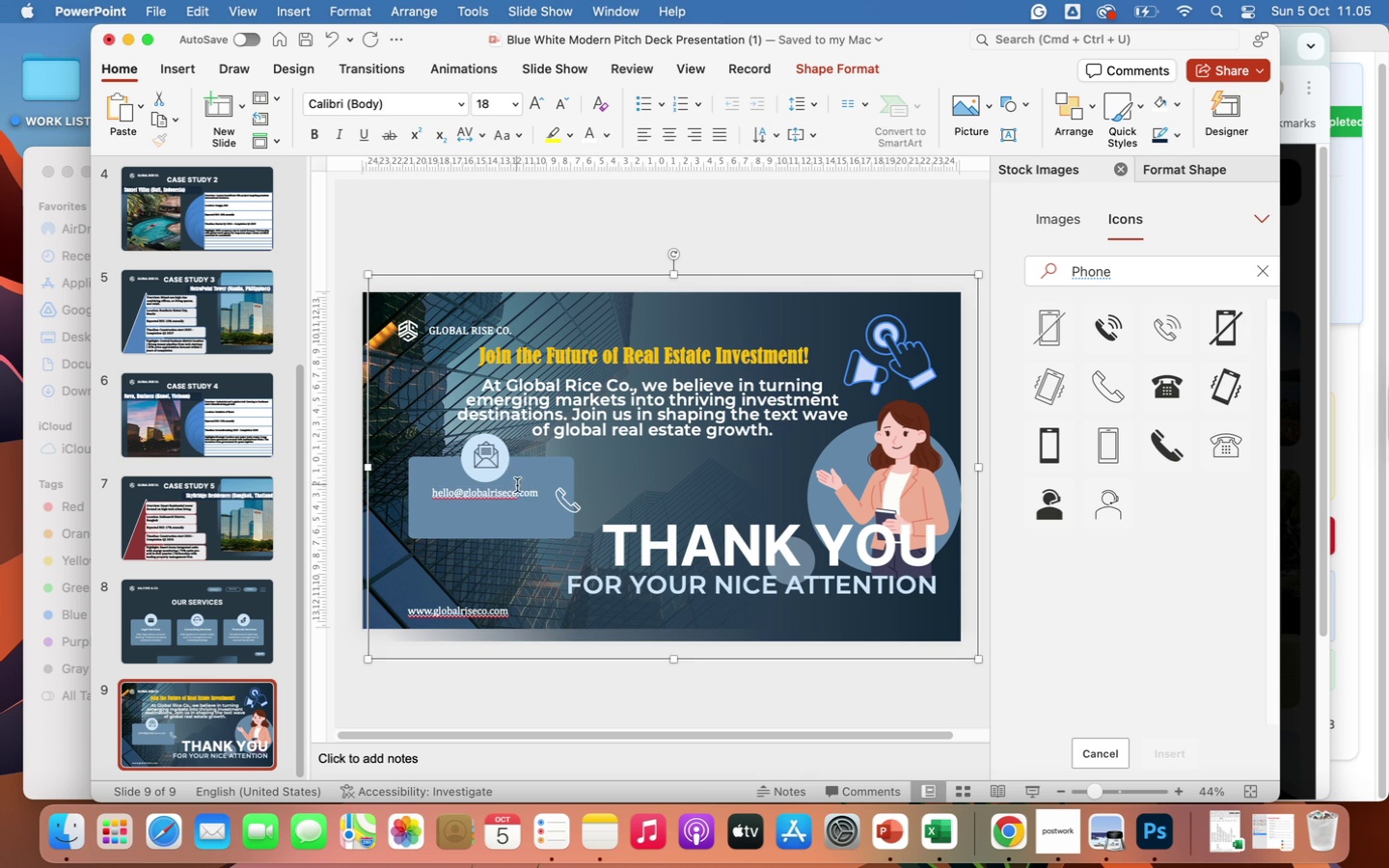 
left_click([496, 498])
 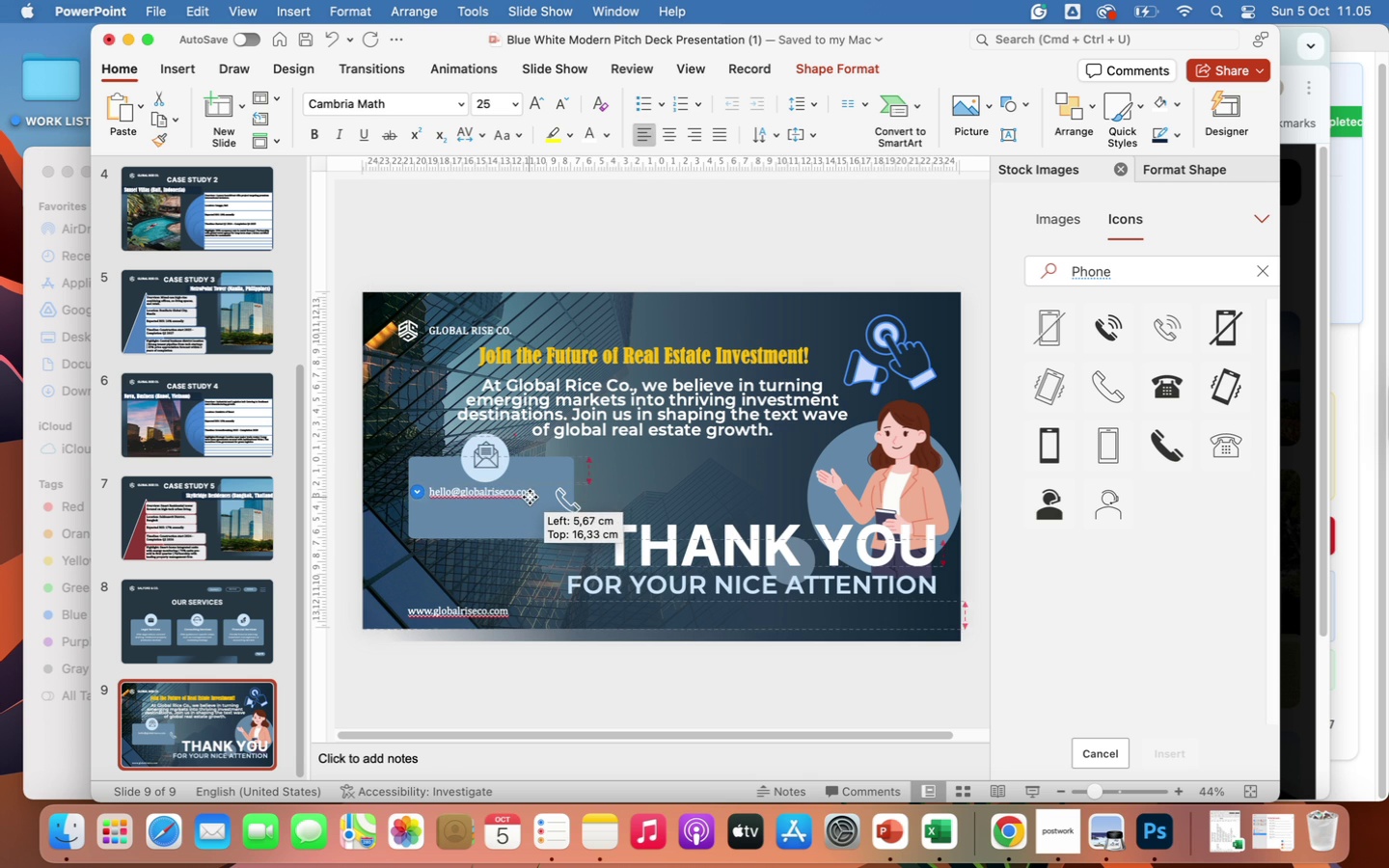 
wait(8.59)
 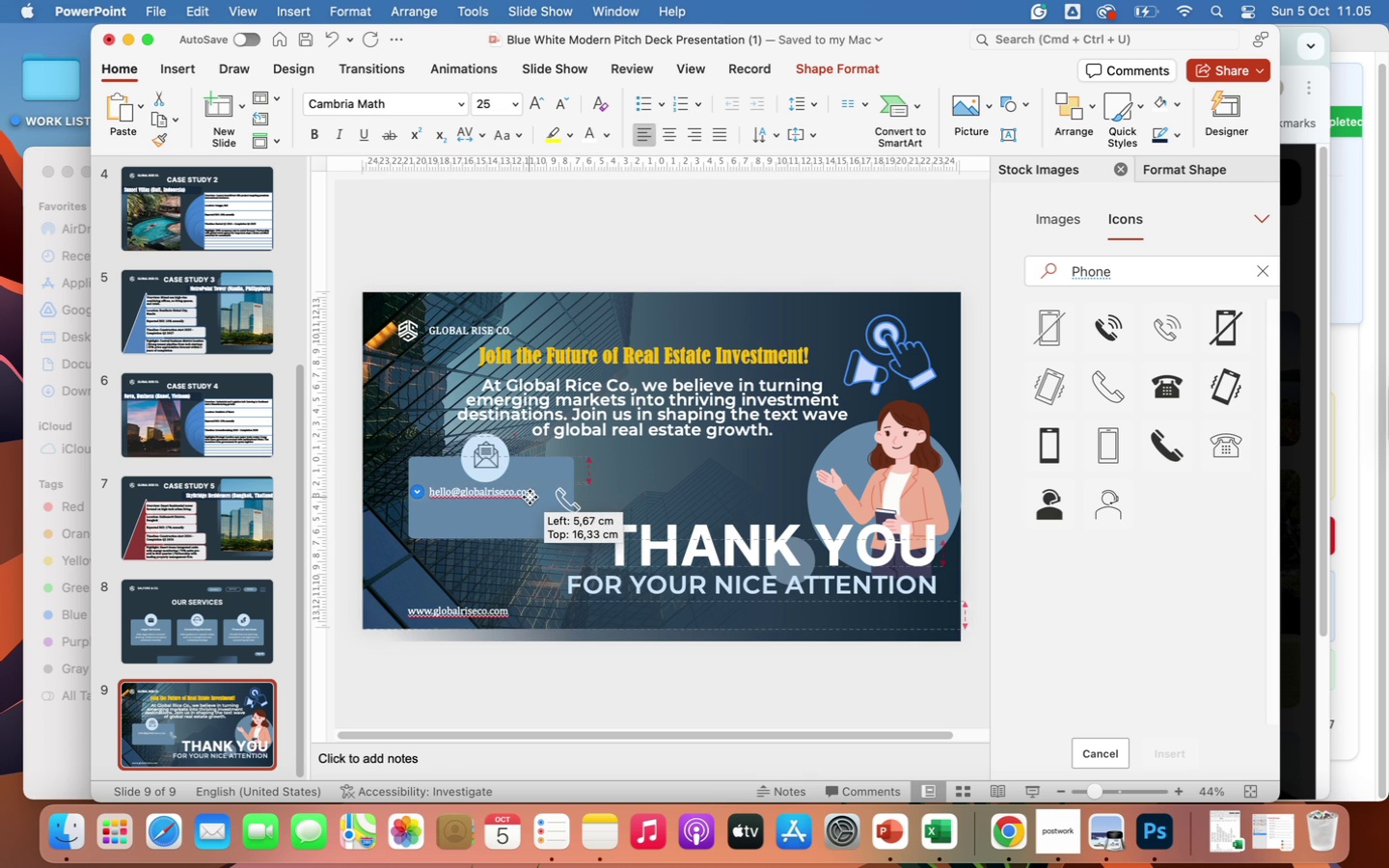 
left_click([573, 508])
 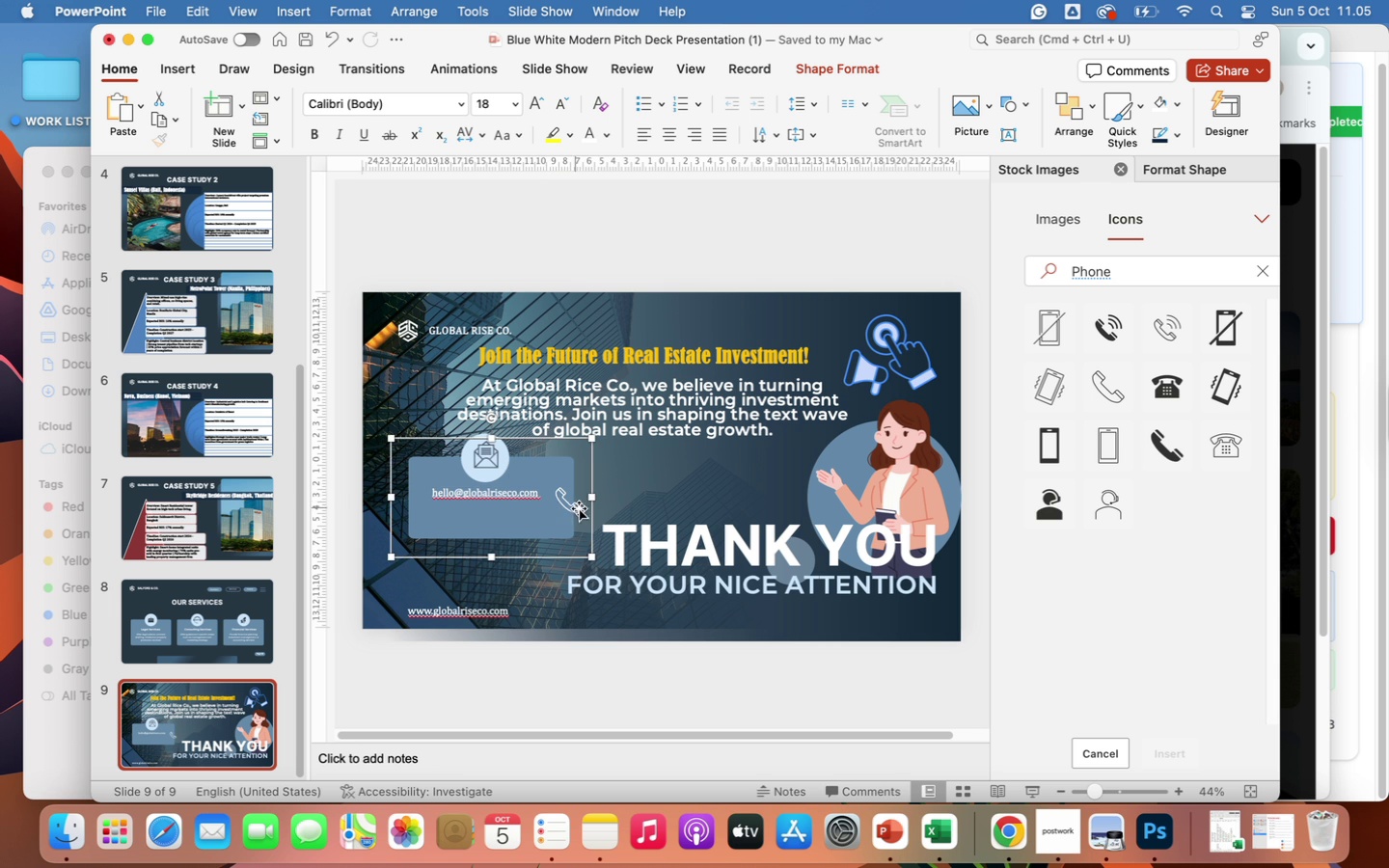 
left_click([626, 506])
 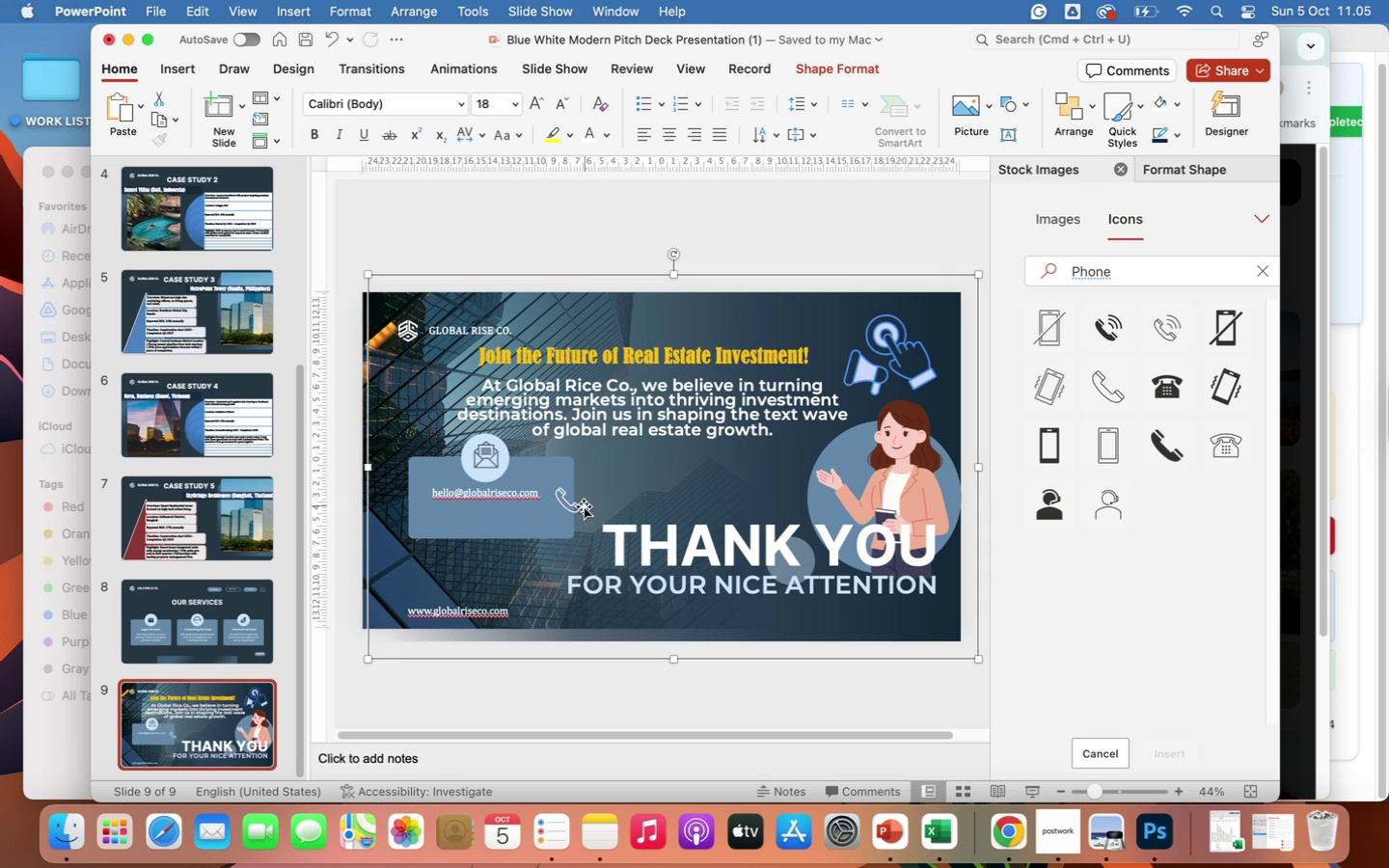 
left_click([576, 504])